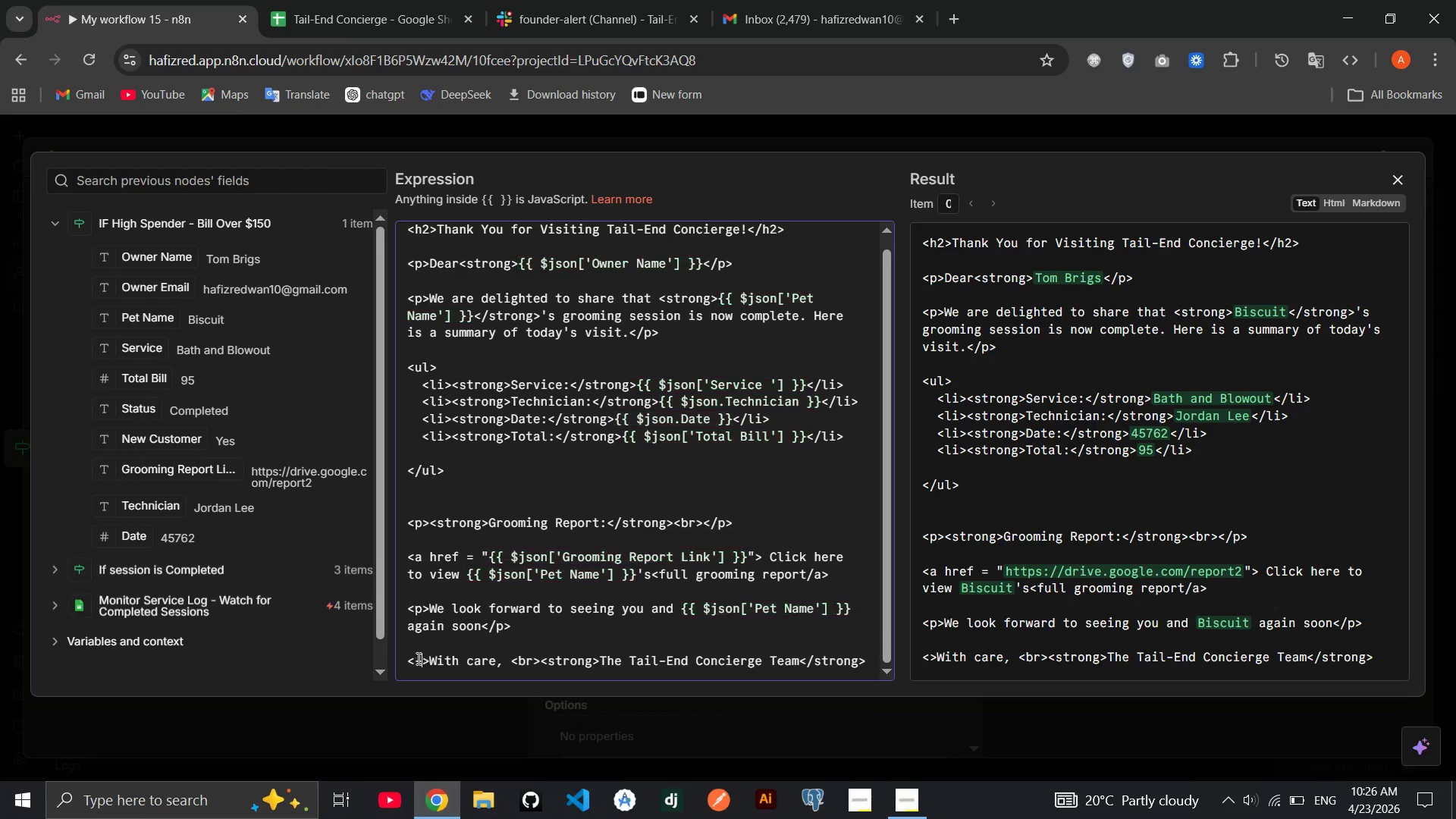 
key(Minus)
 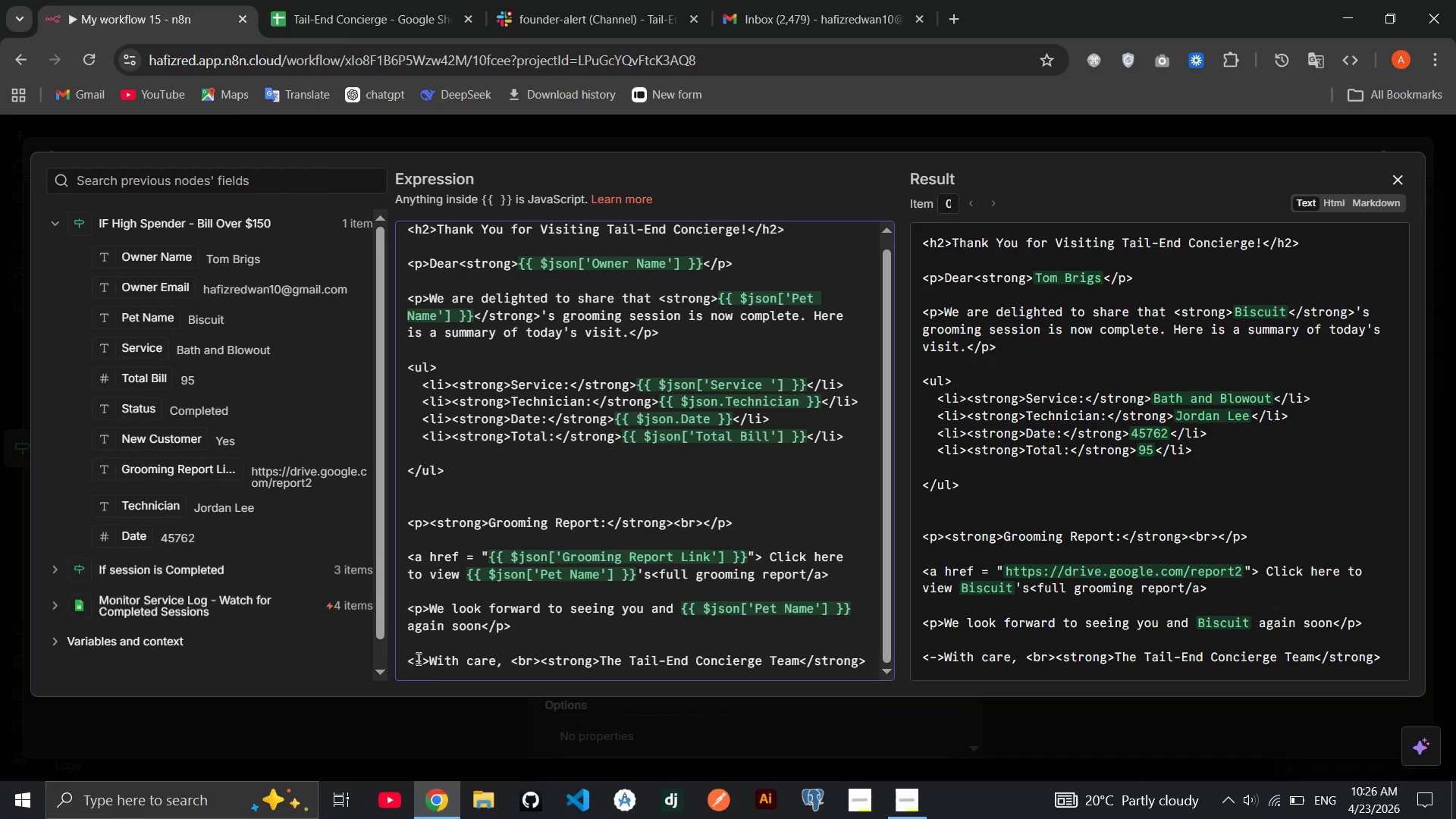 
key(P)
 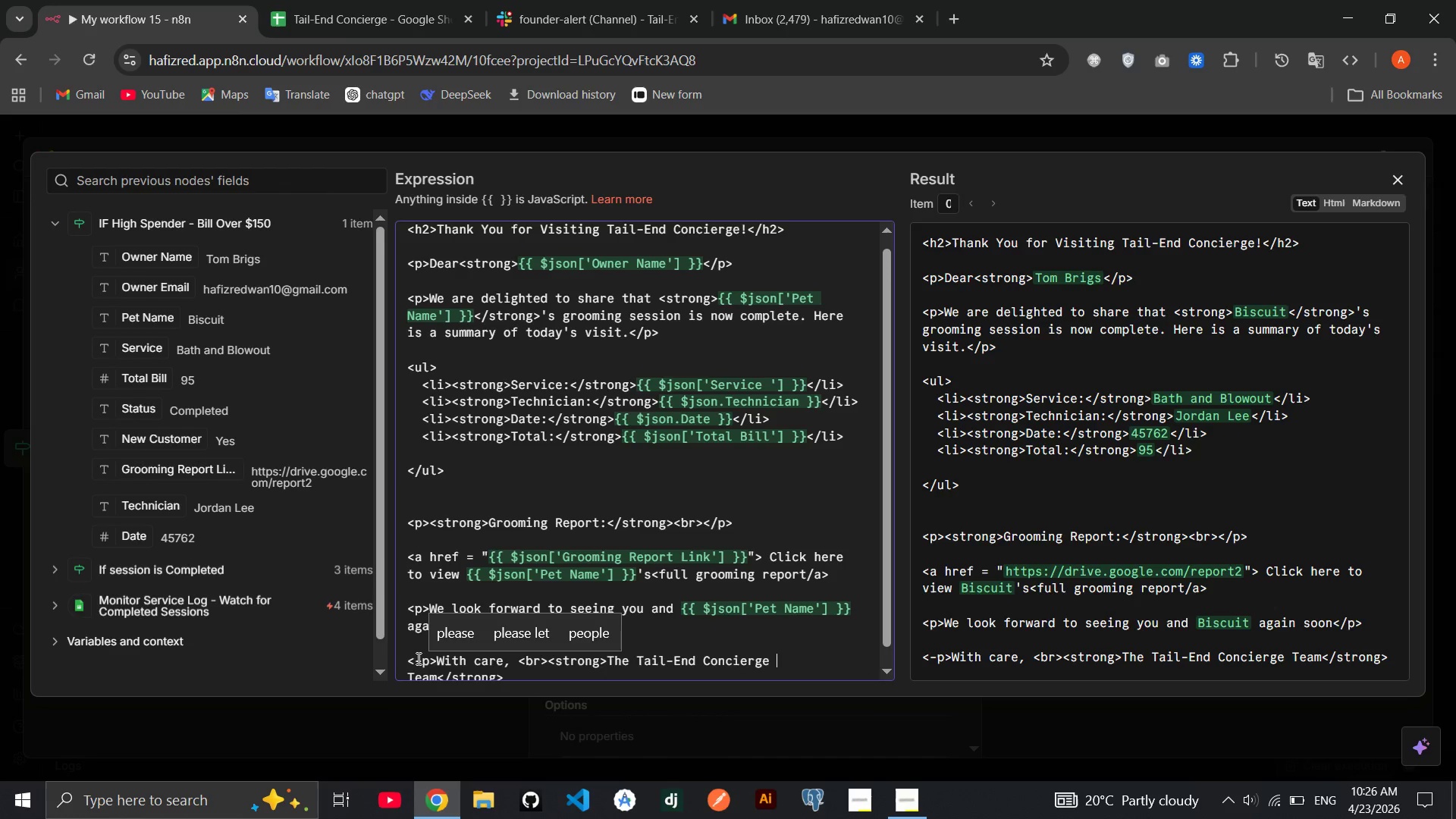 
key(End)
 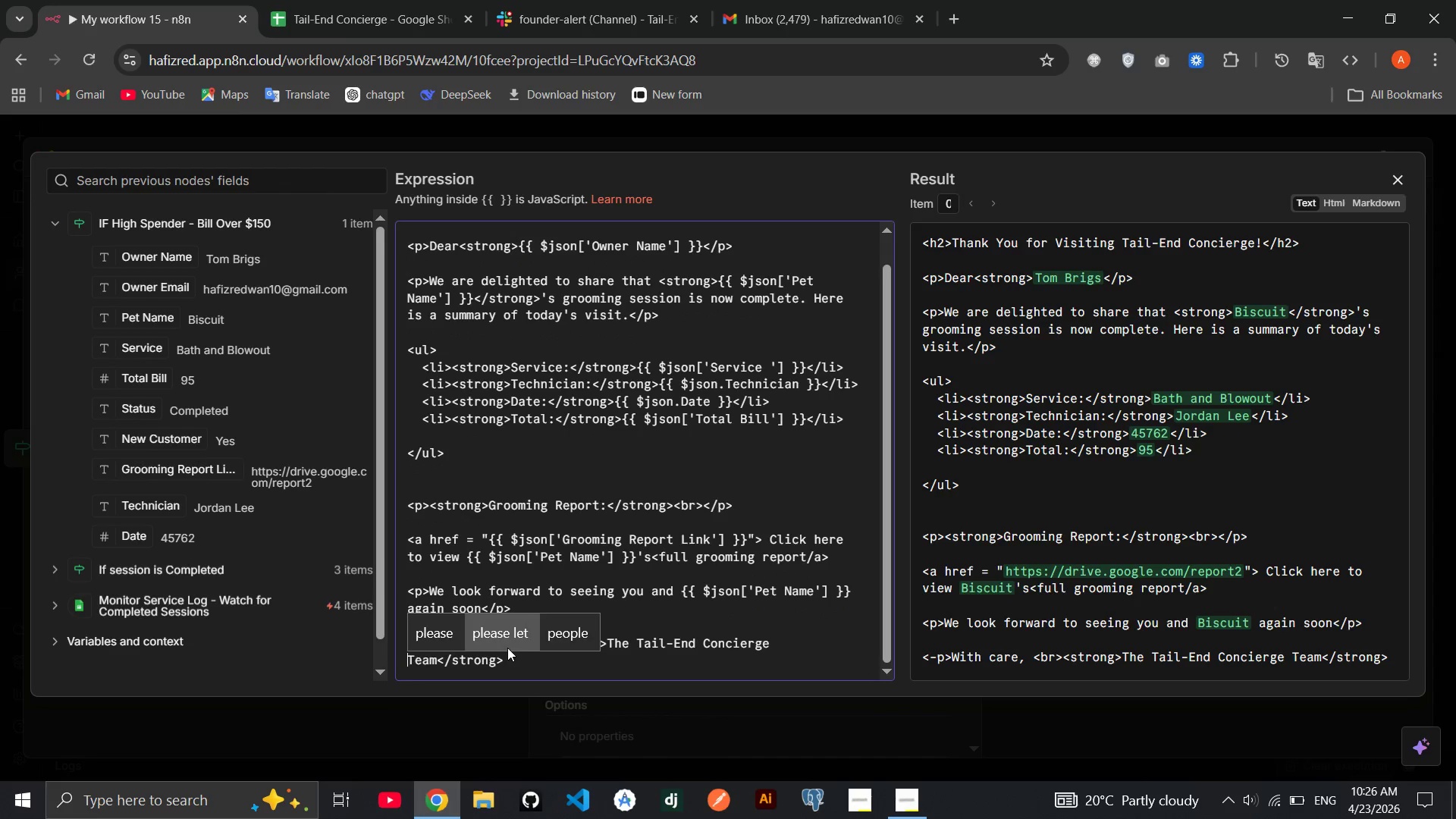 
left_click([522, 658])
 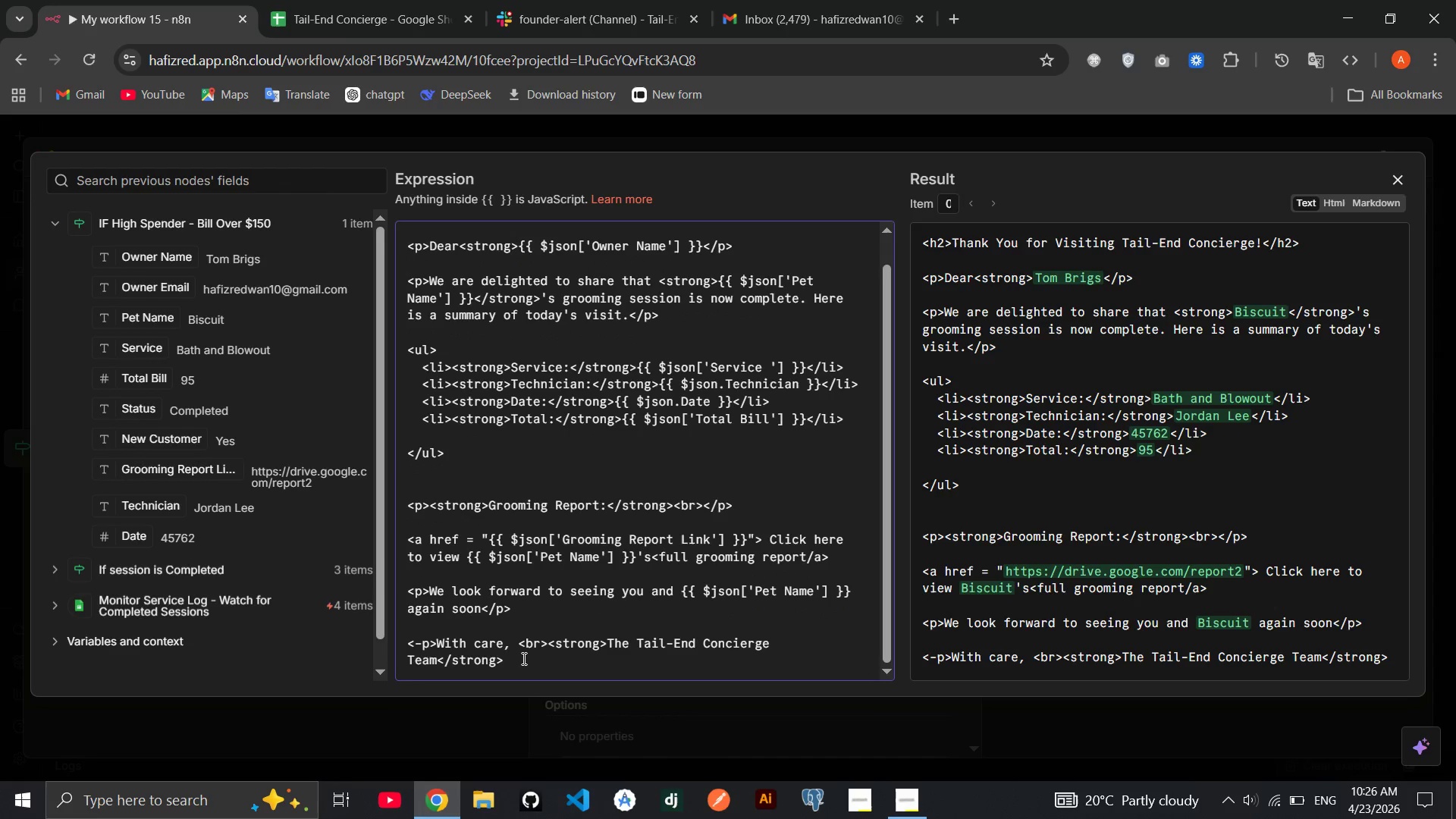 
key(Shift+Comma)
 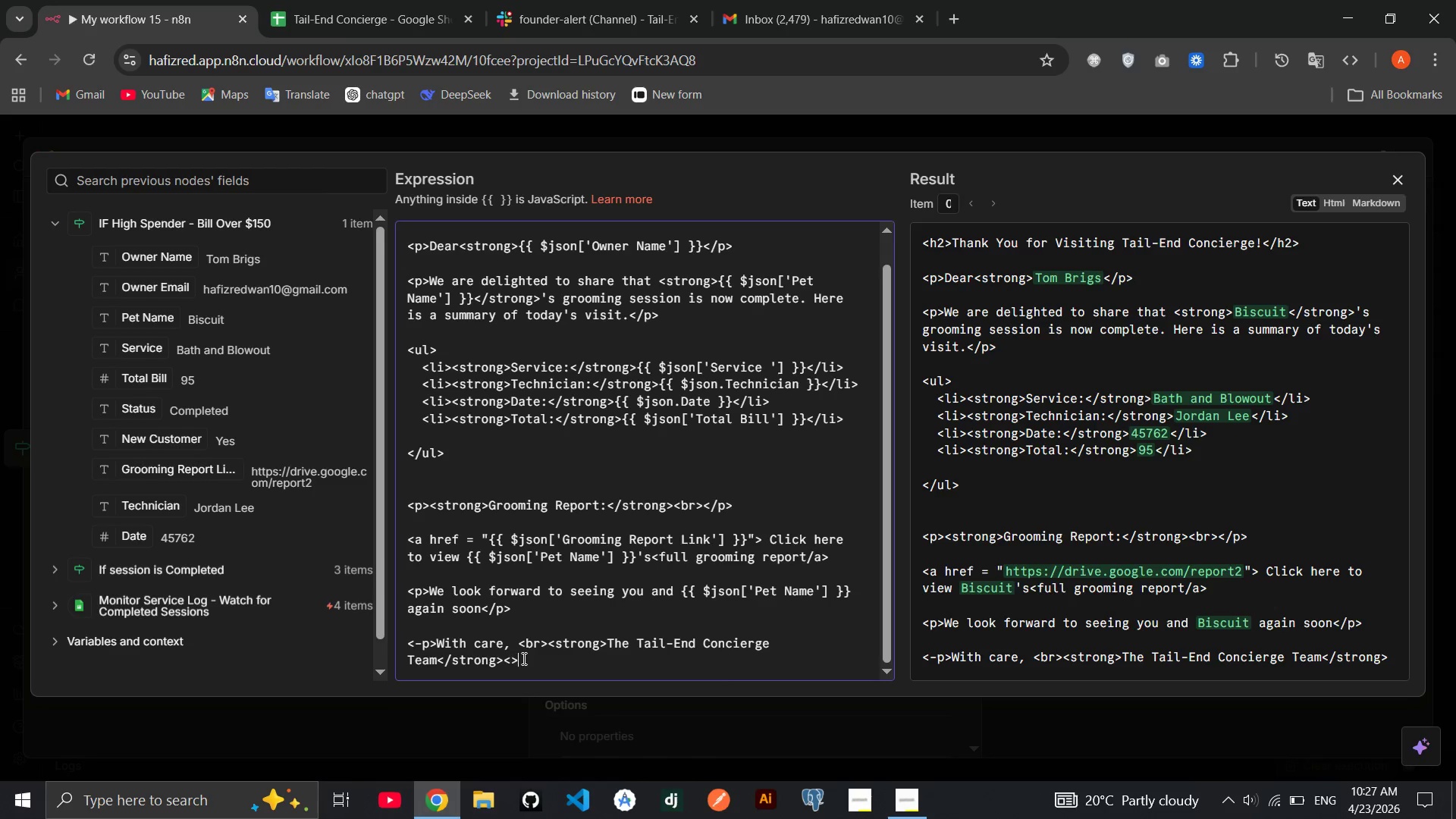 
key(Shift+Period)
 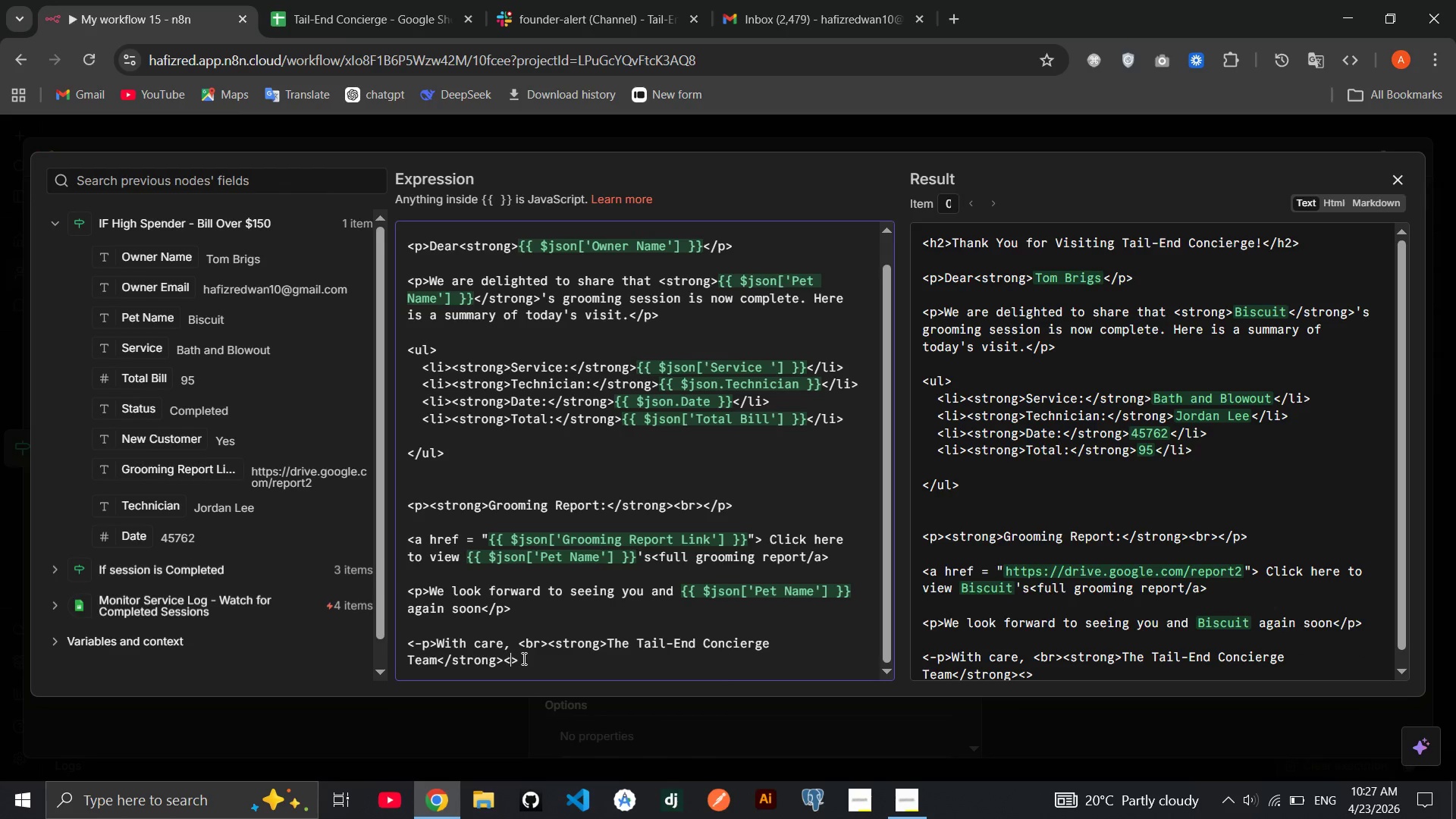 
key(ArrowLeft)
 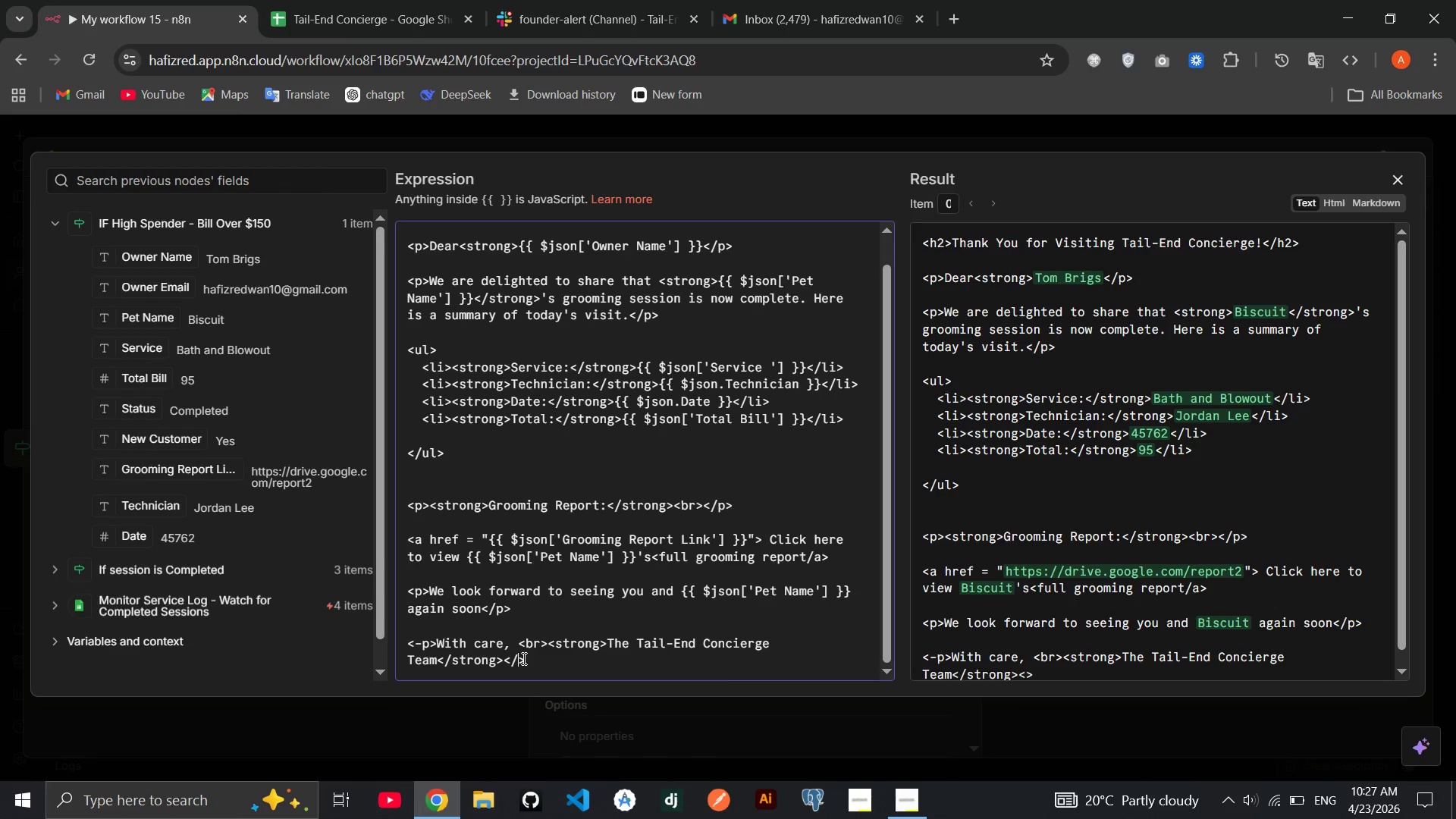 
key(Slash)
 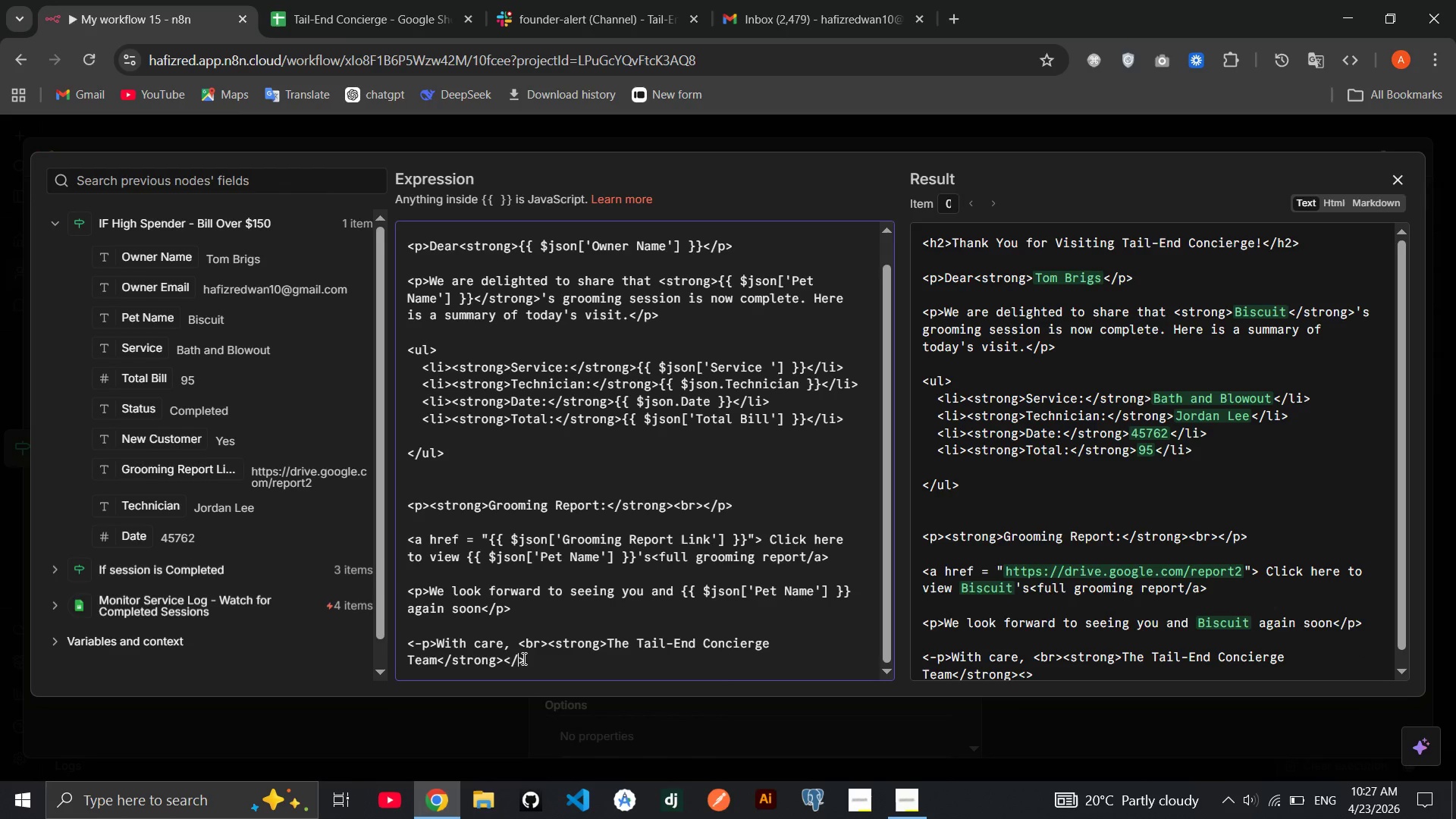 
key(P)
 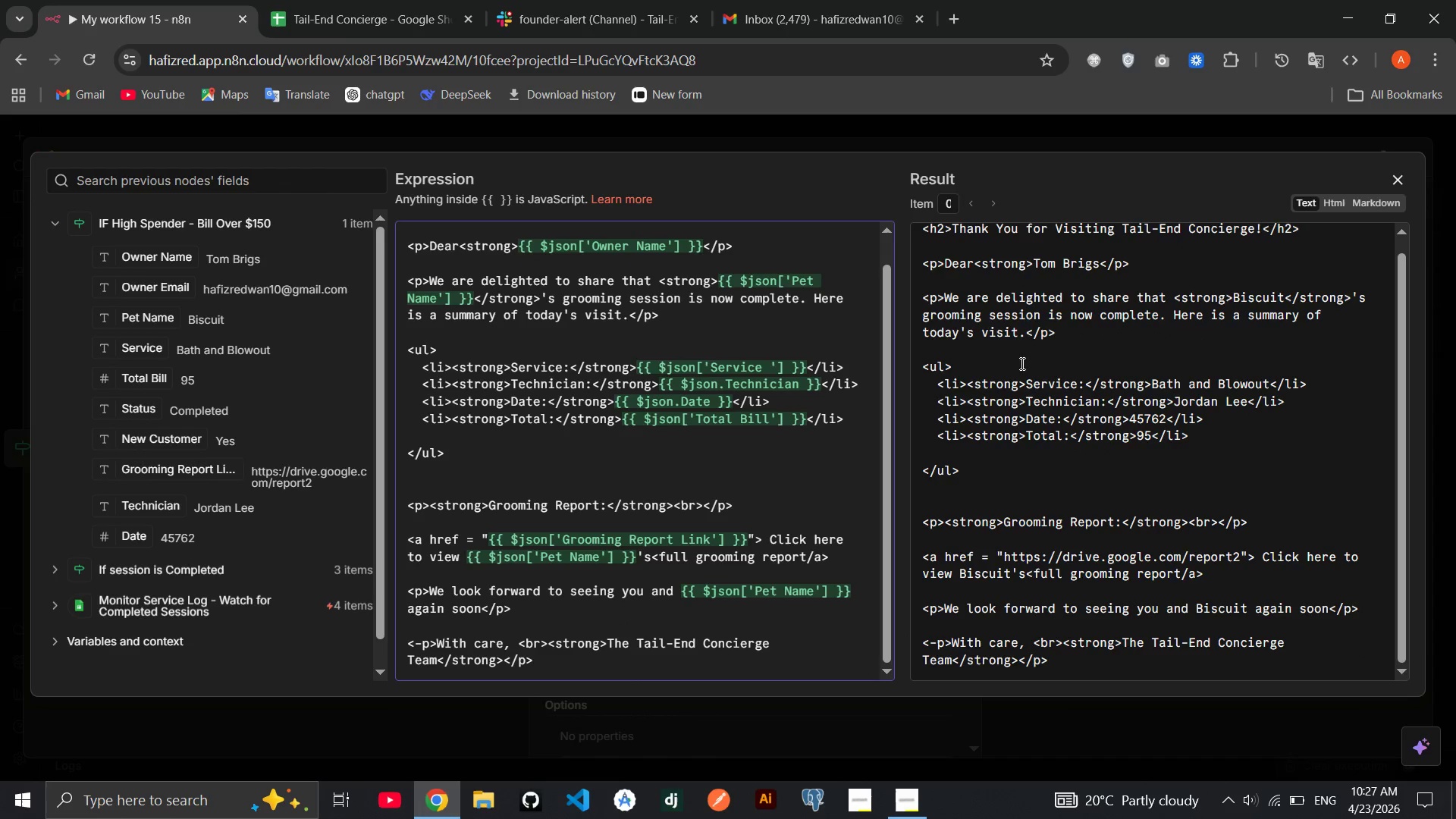 
wait(6.81)
 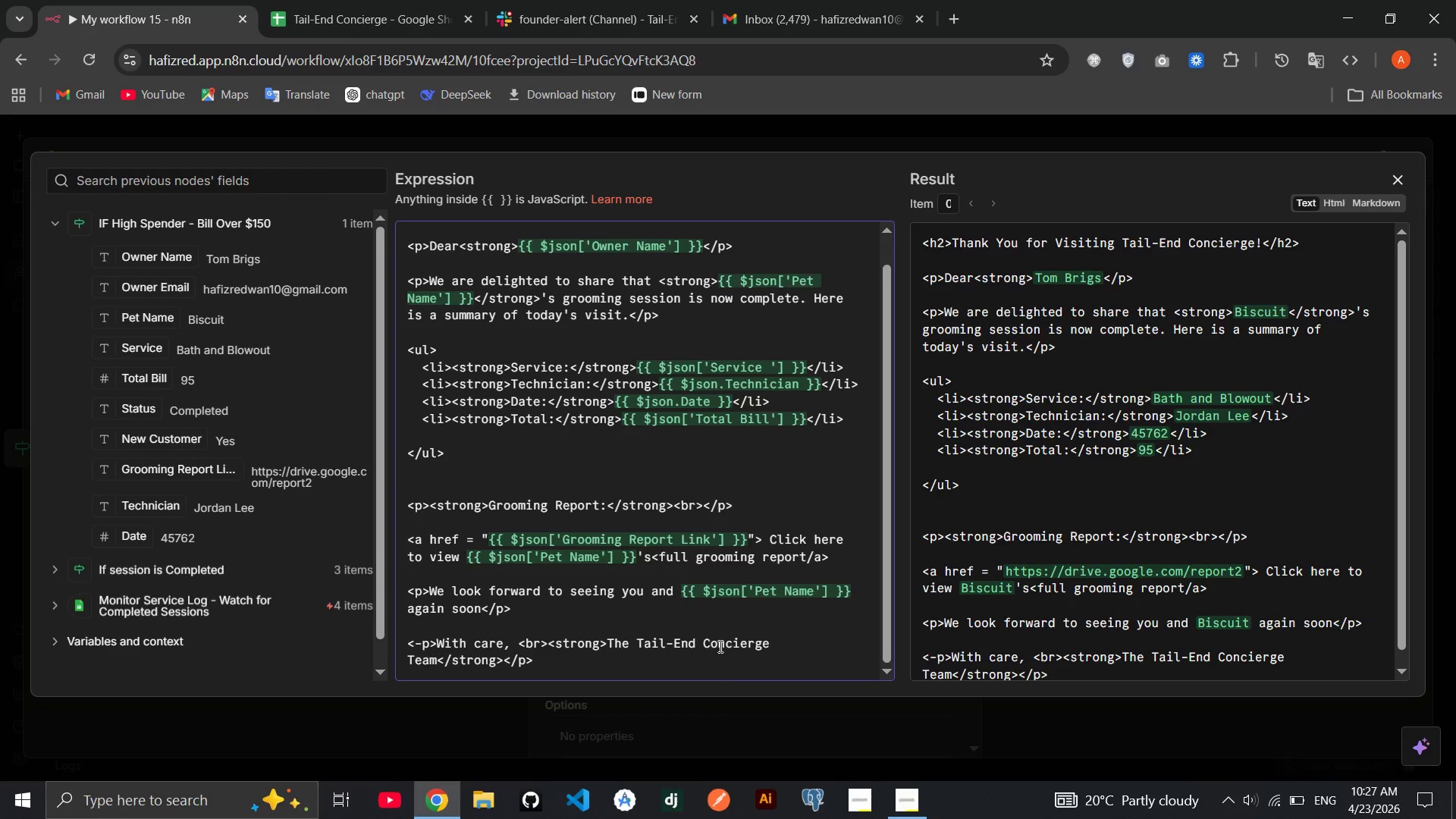 
left_click([1341, 203])
 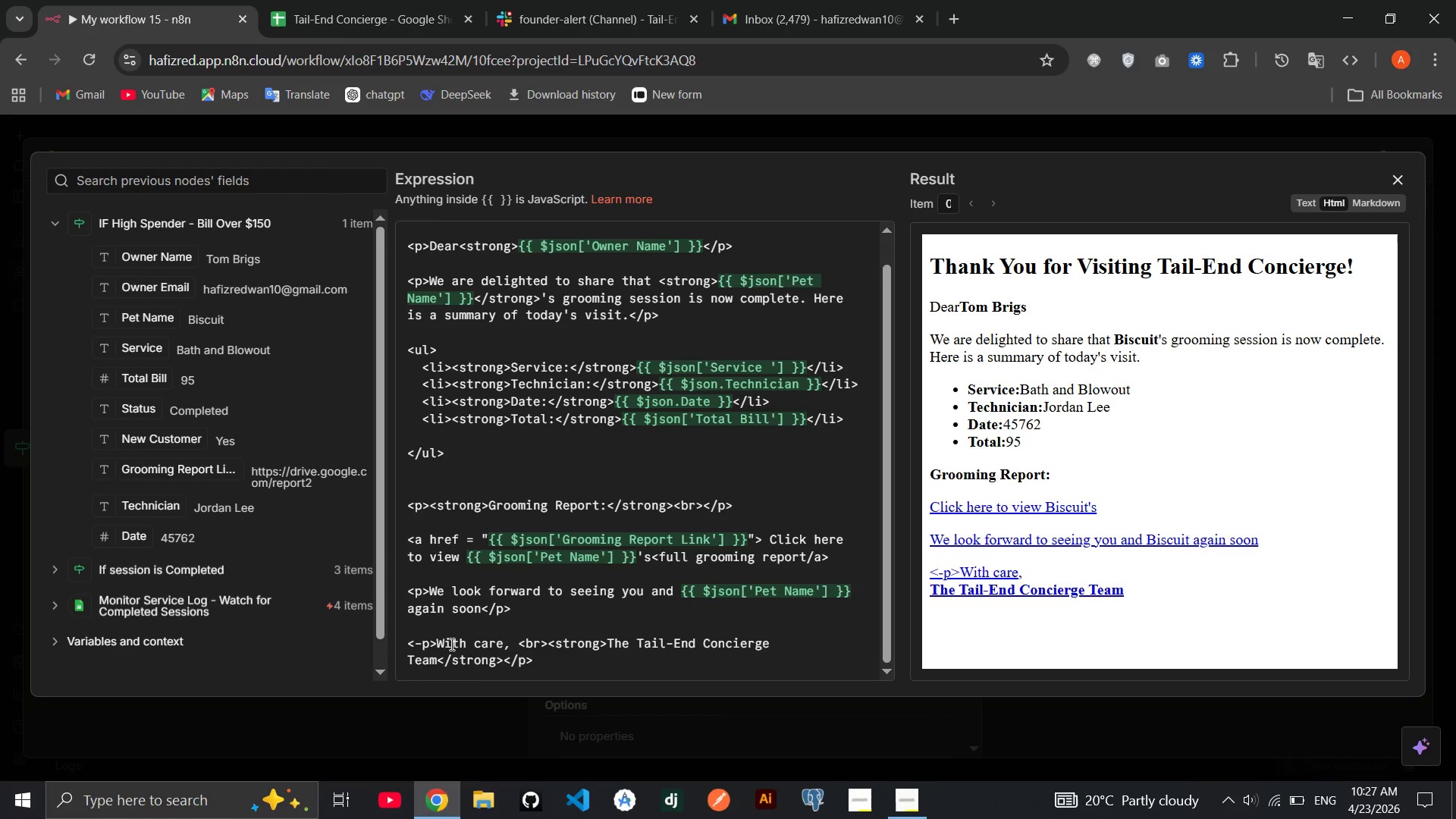 
wait(7.59)
 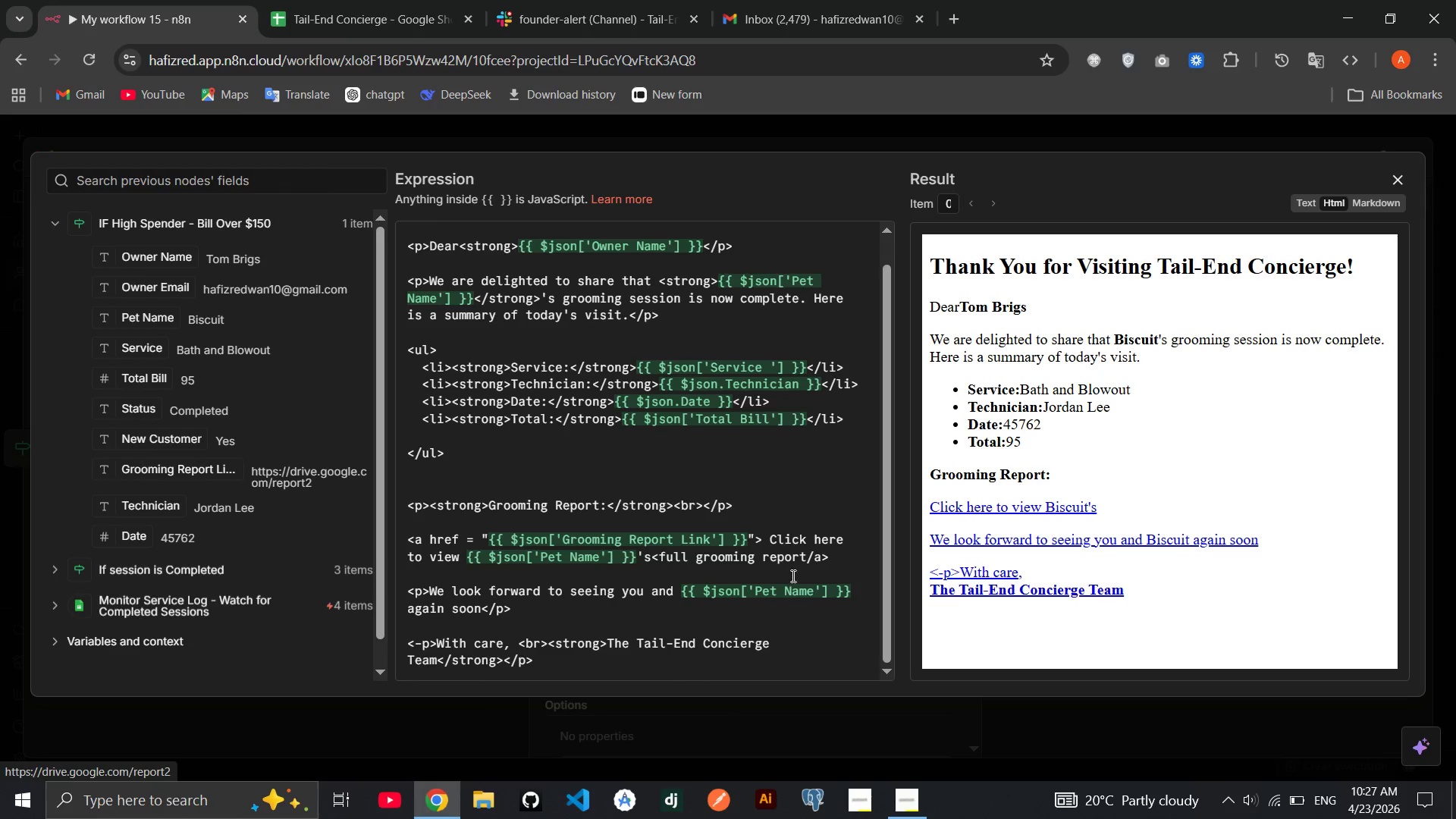 
left_click([418, 642])
 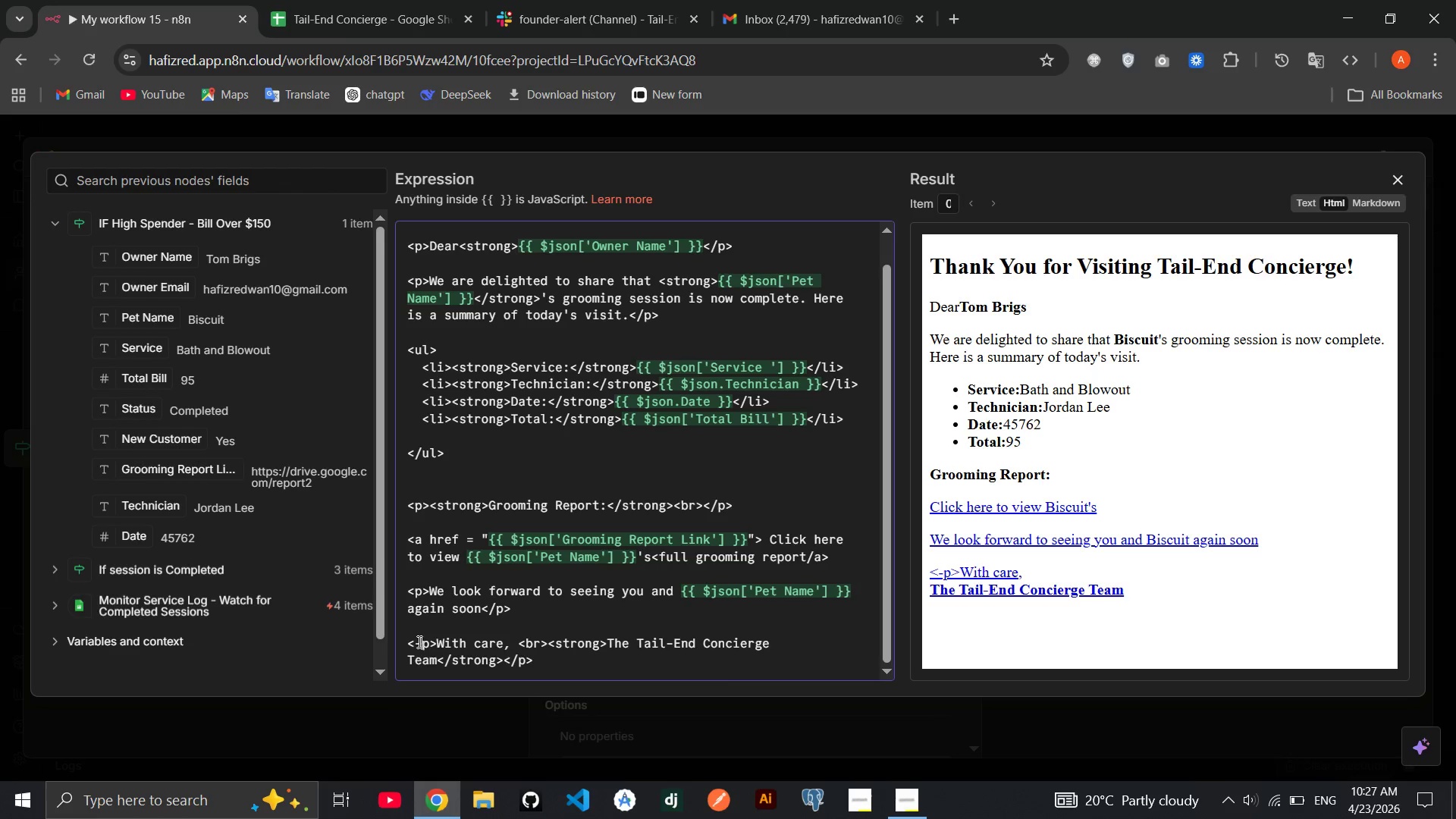 
key(ArrowRight)
 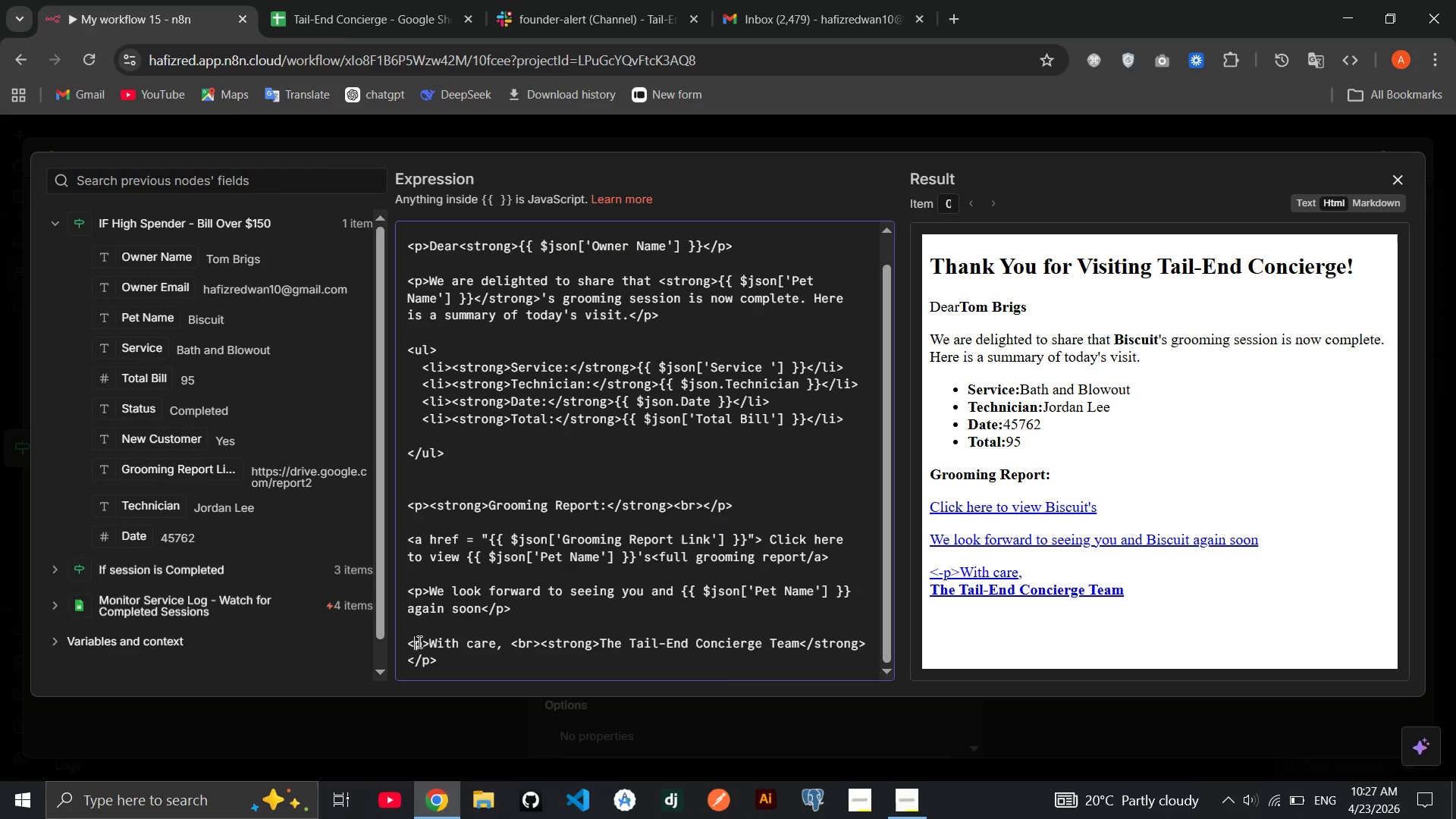 
key(Backspace)
 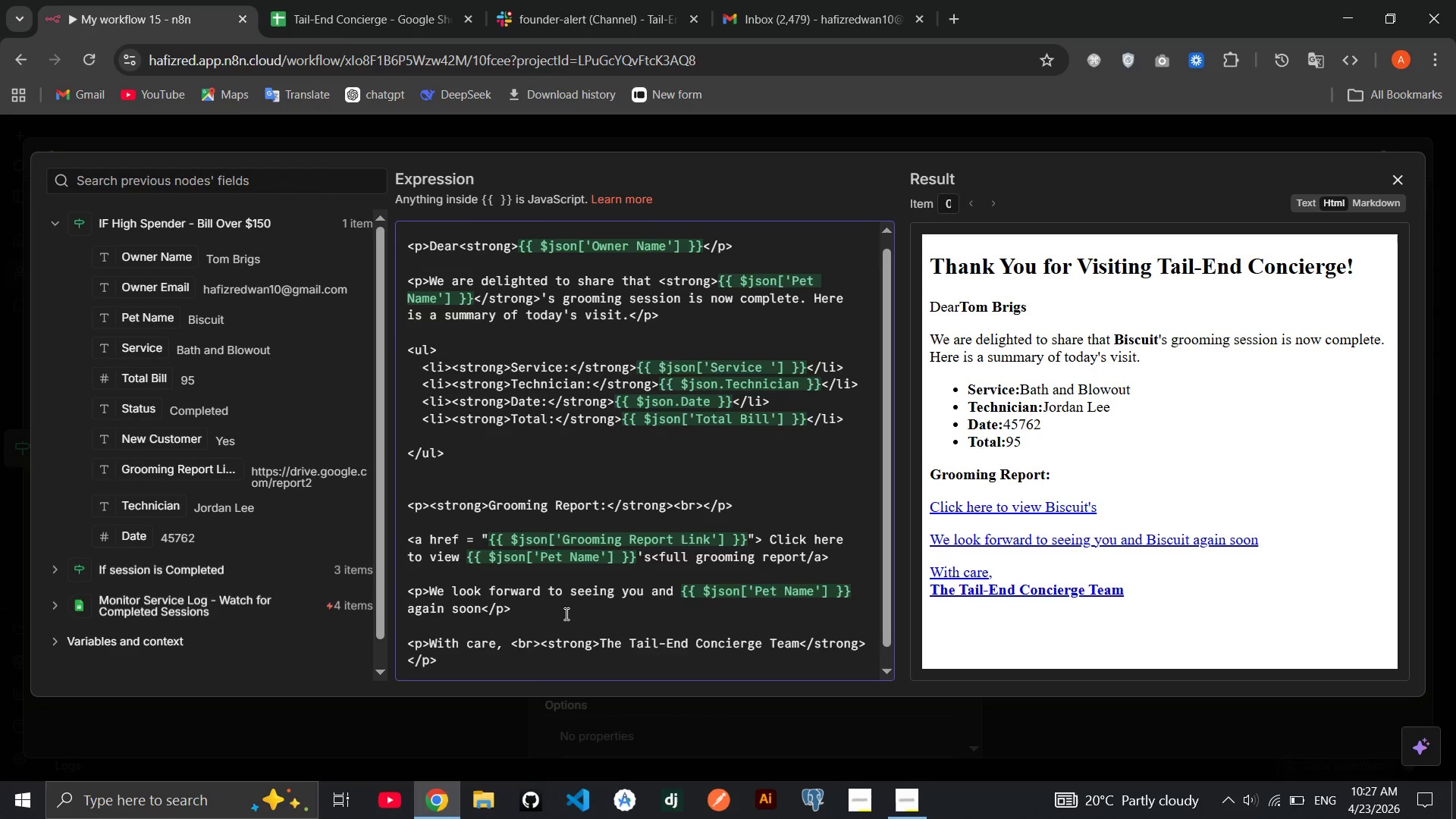 
wait(11.06)
 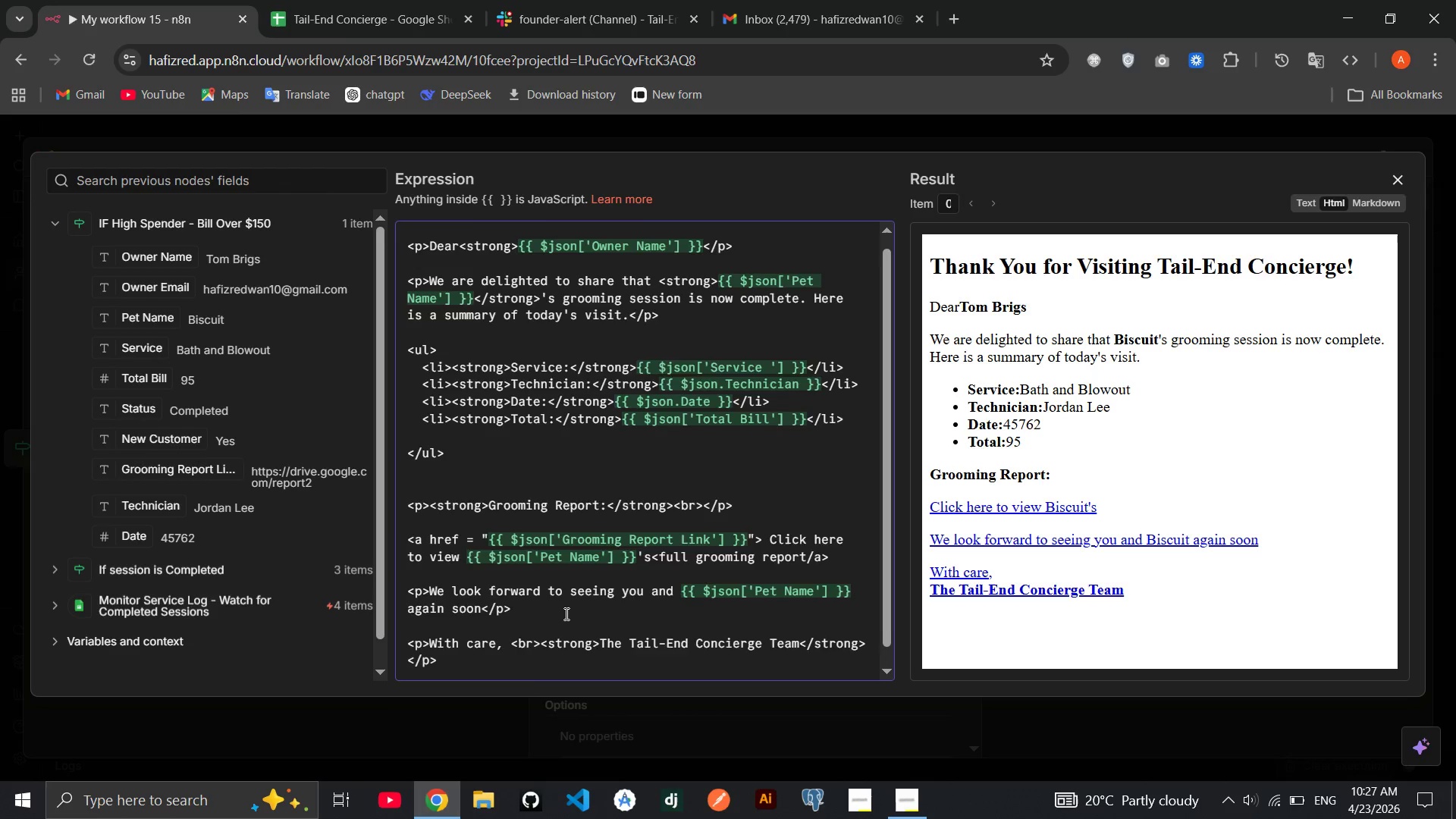 
left_click([1402, 171])
 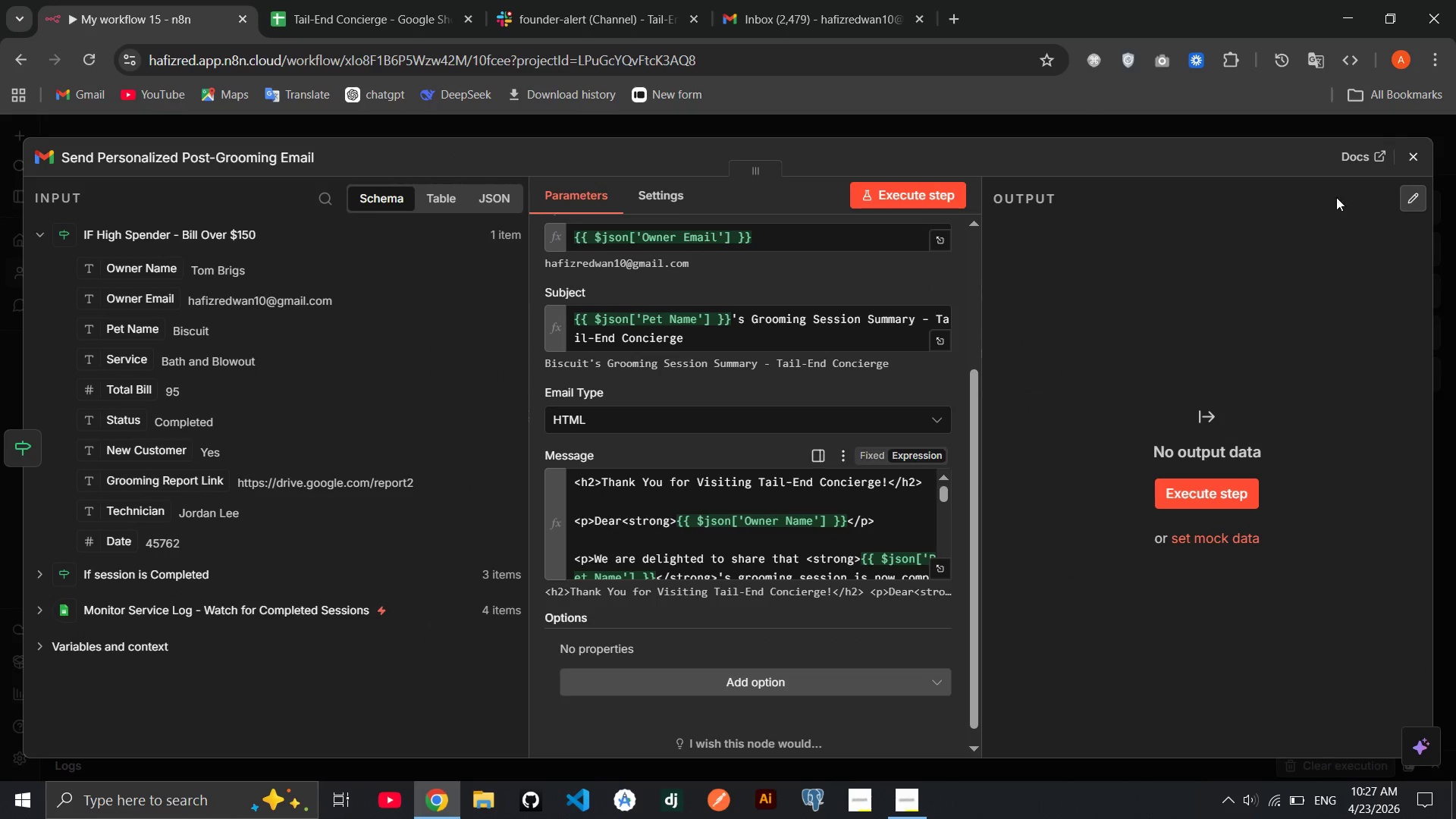 
left_click([1410, 152])
 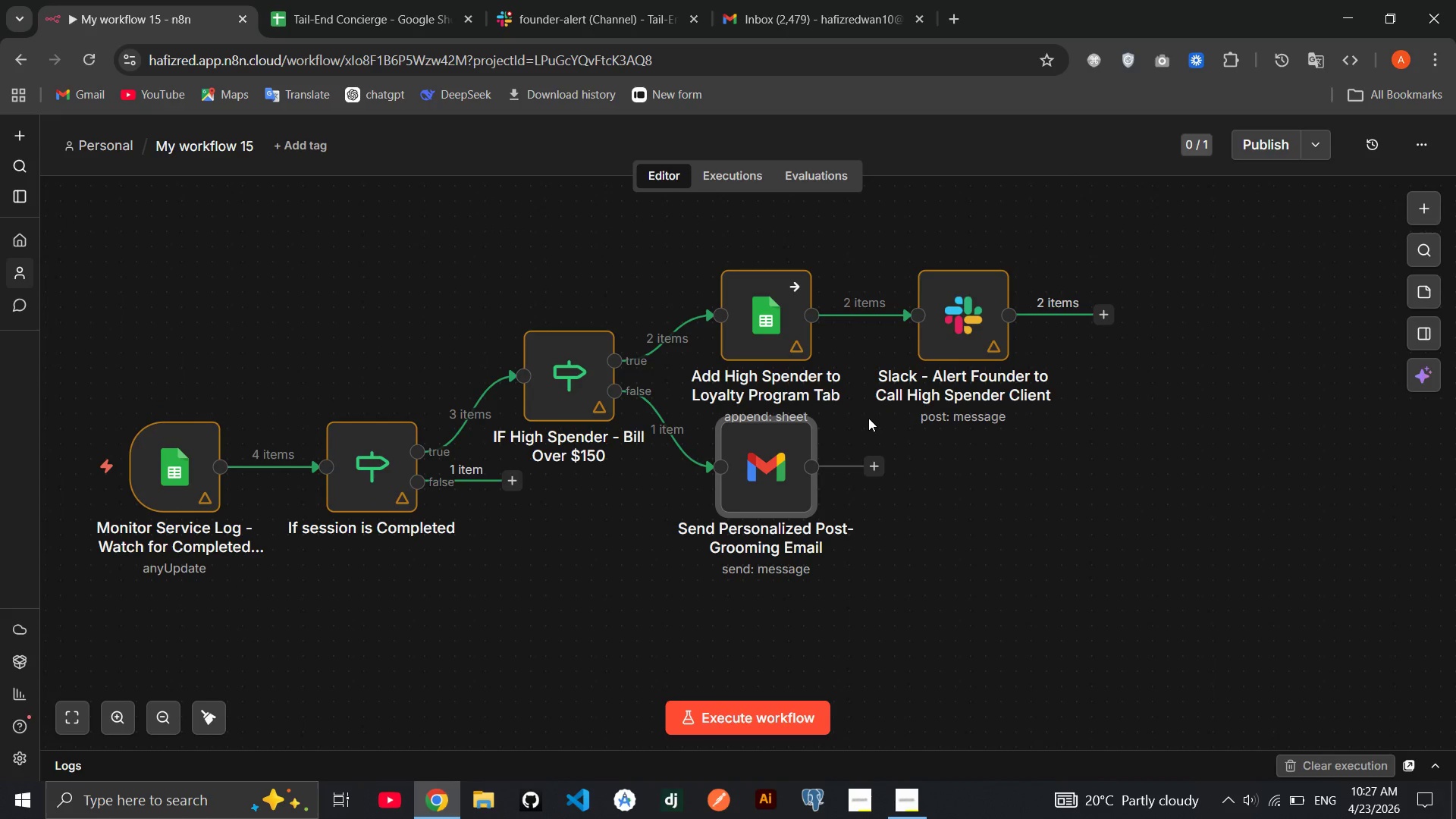 
wait(15.61)
 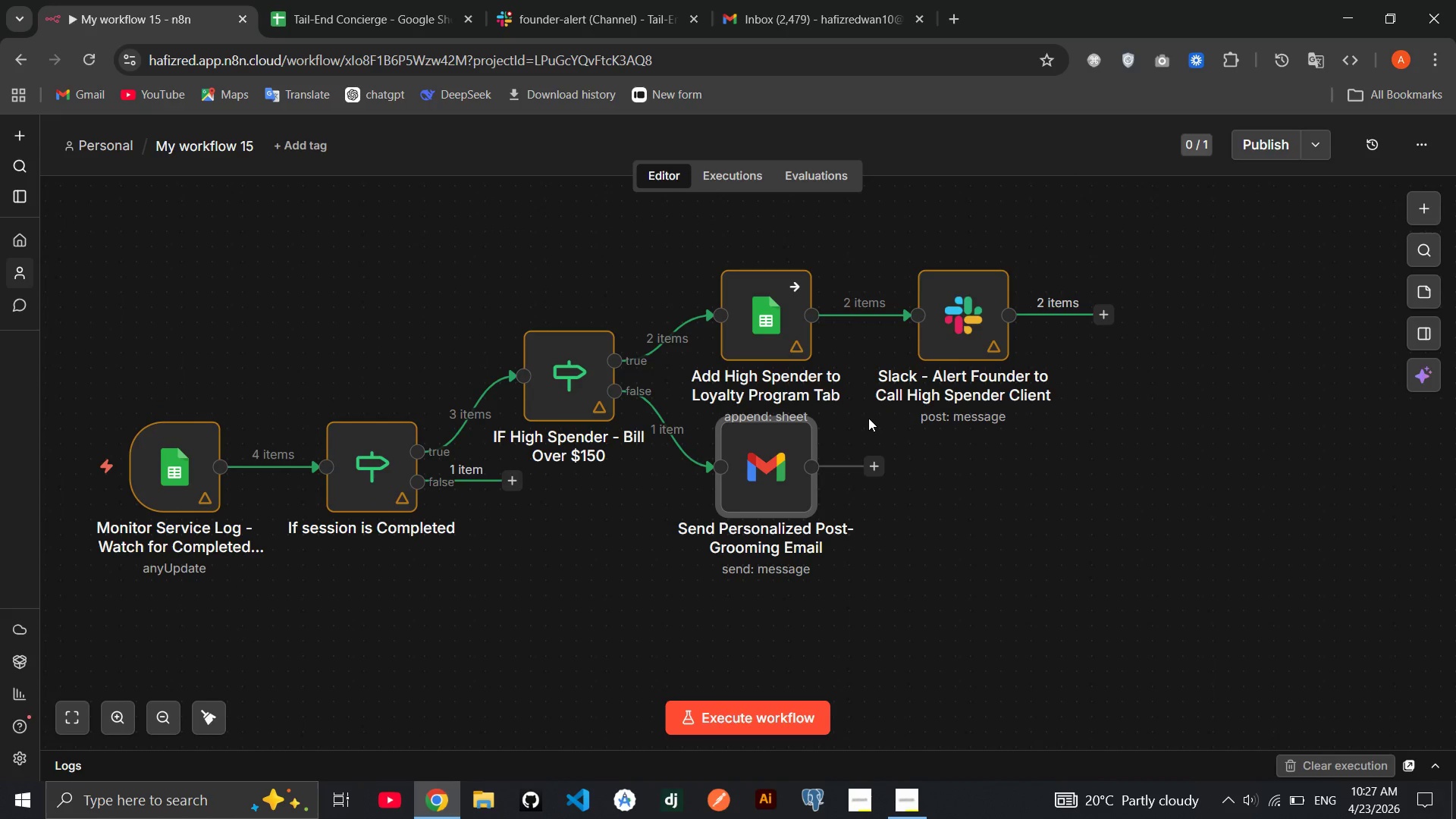 
left_click_drag(start_coordinate=[760, 497], to_coordinate=[1011, 571])
 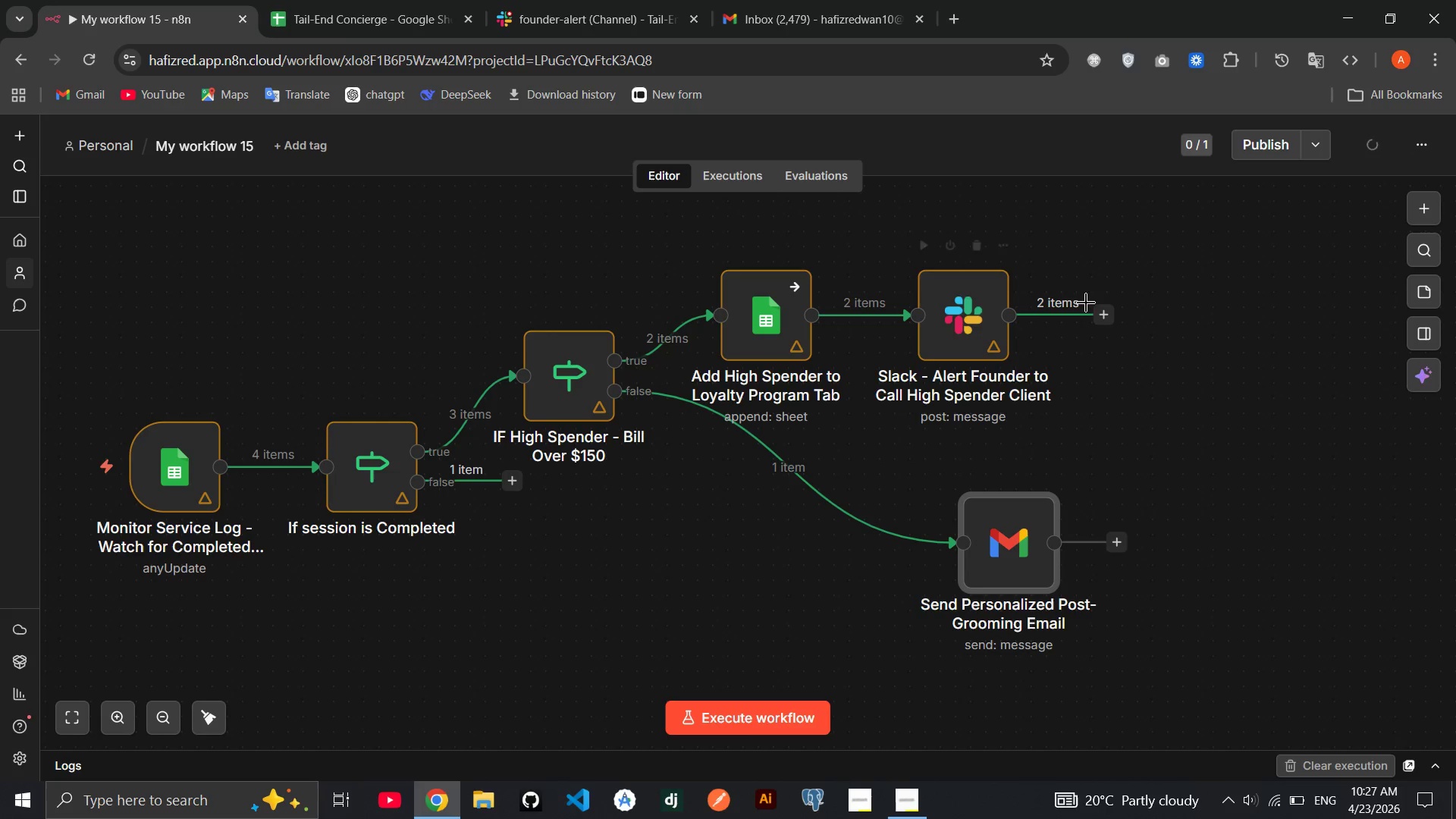 
left_click_drag(start_coordinate=[1081, 315], to_coordinate=[951, 497])
 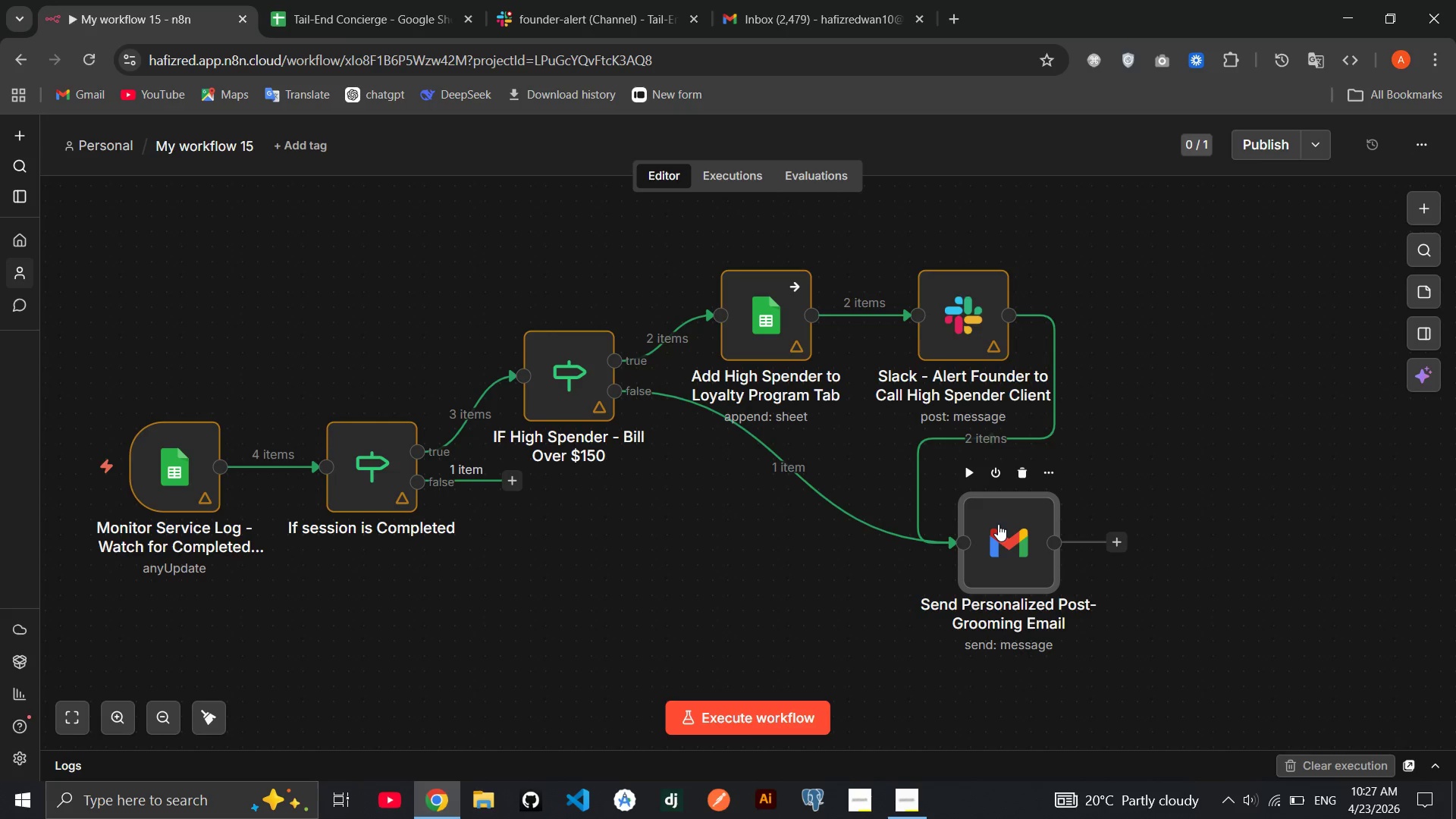 
left_click_drag(start_coordinate=[998, 524], to_coordinate=[1133, 527])
 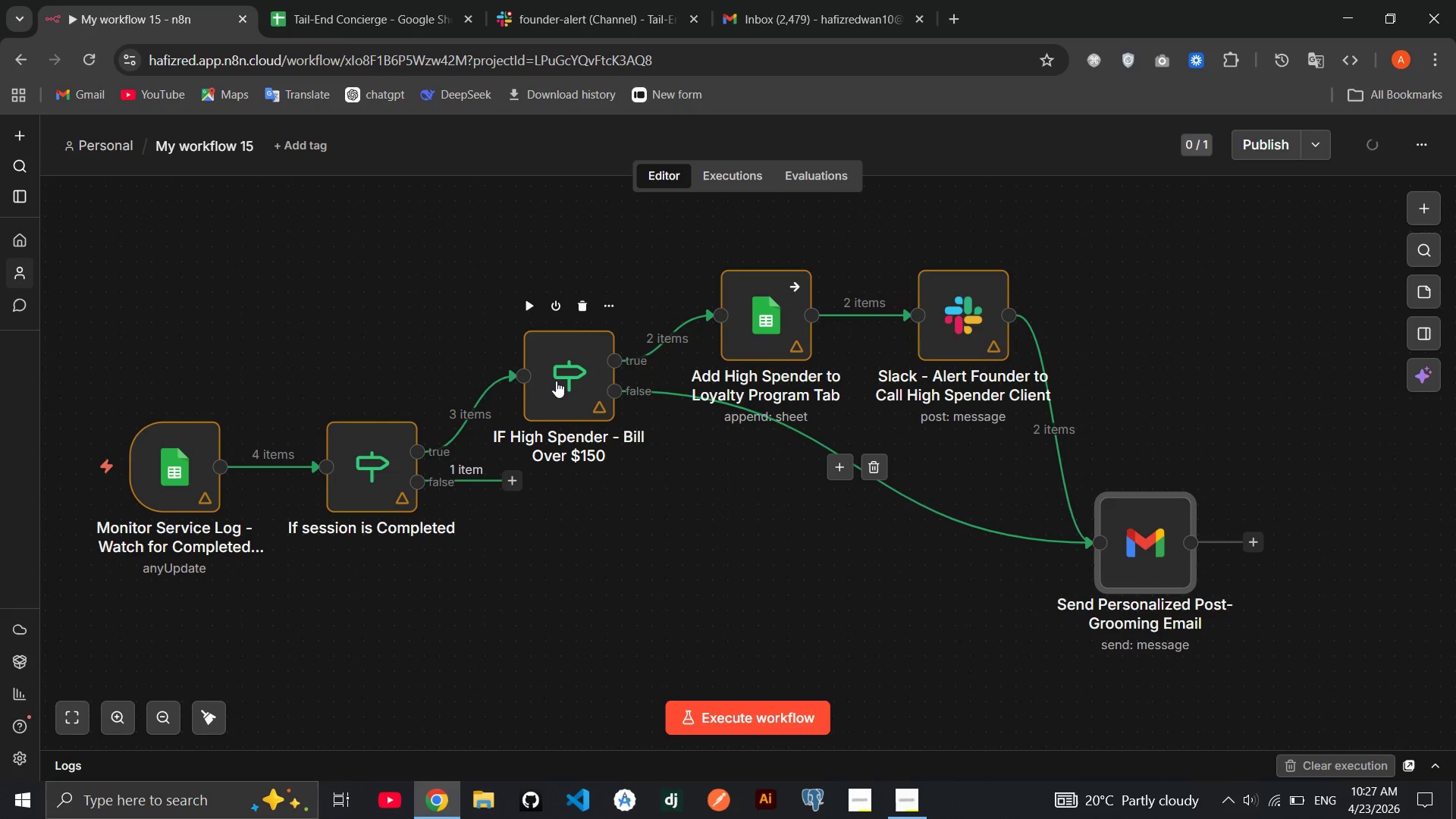 
left_click_drag(start_coordinate=[556, 381], to_coordinate=[608, 537])
 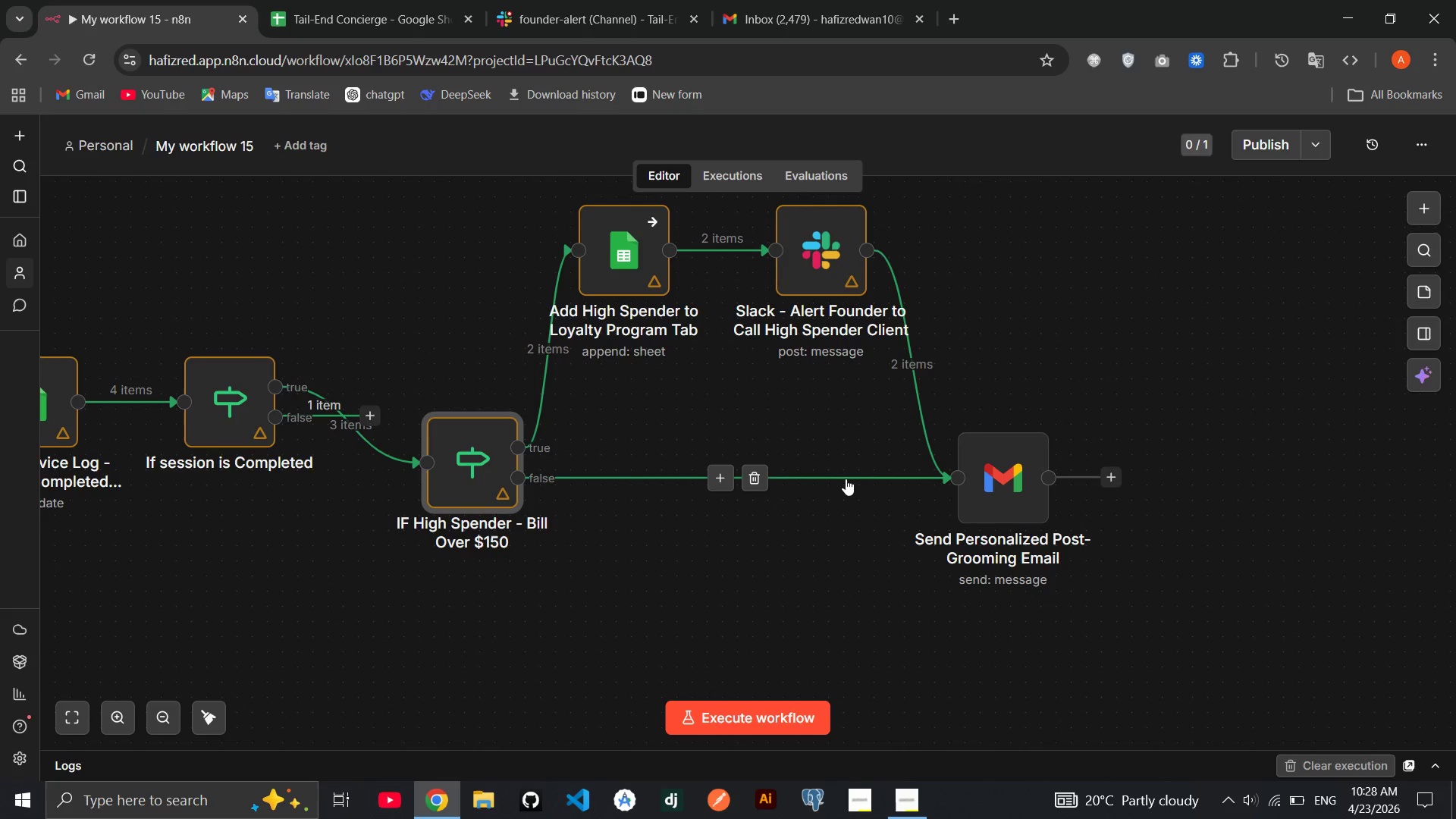 
wait(13.3)
 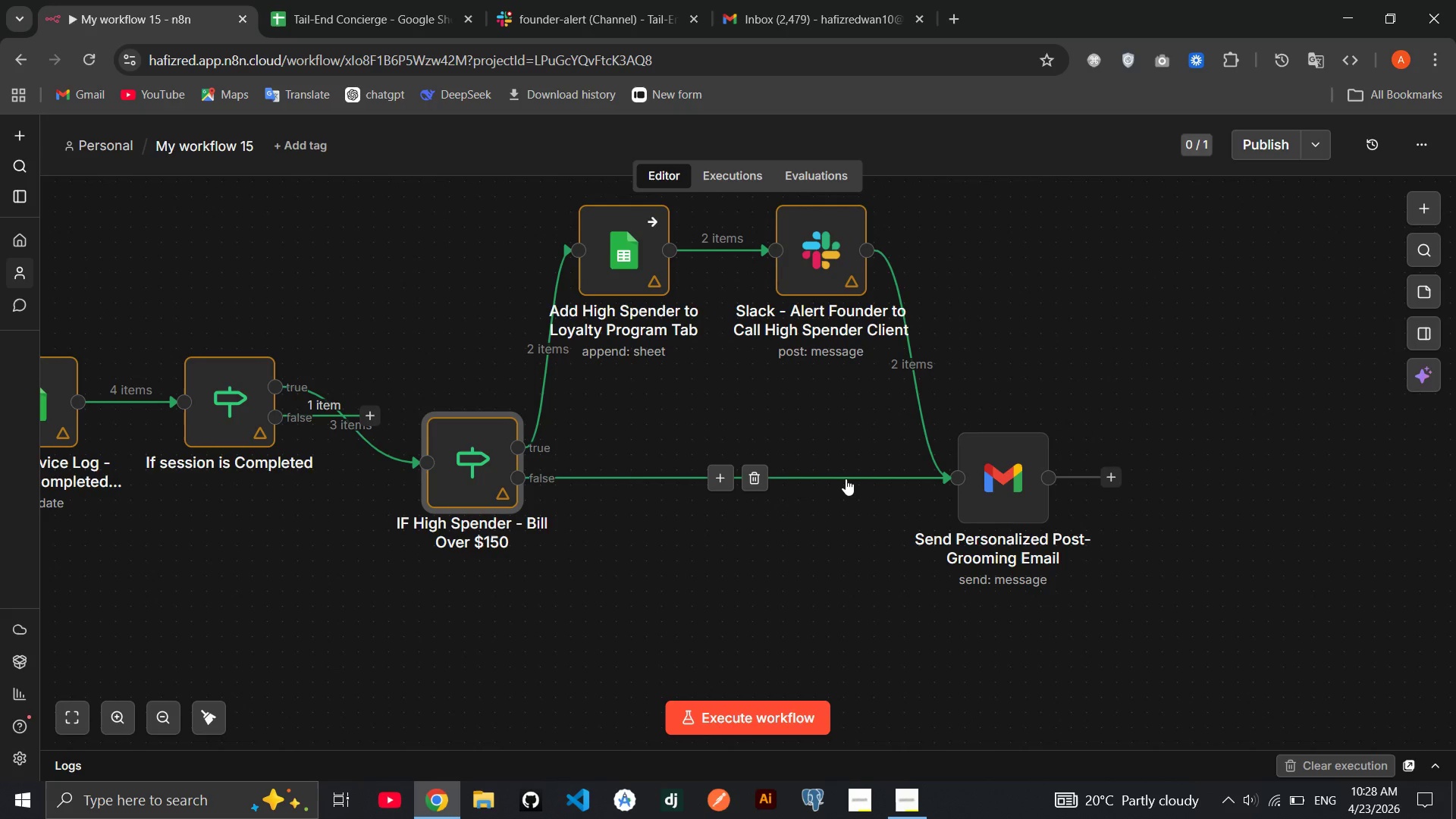 
left_click([1107, 483])
 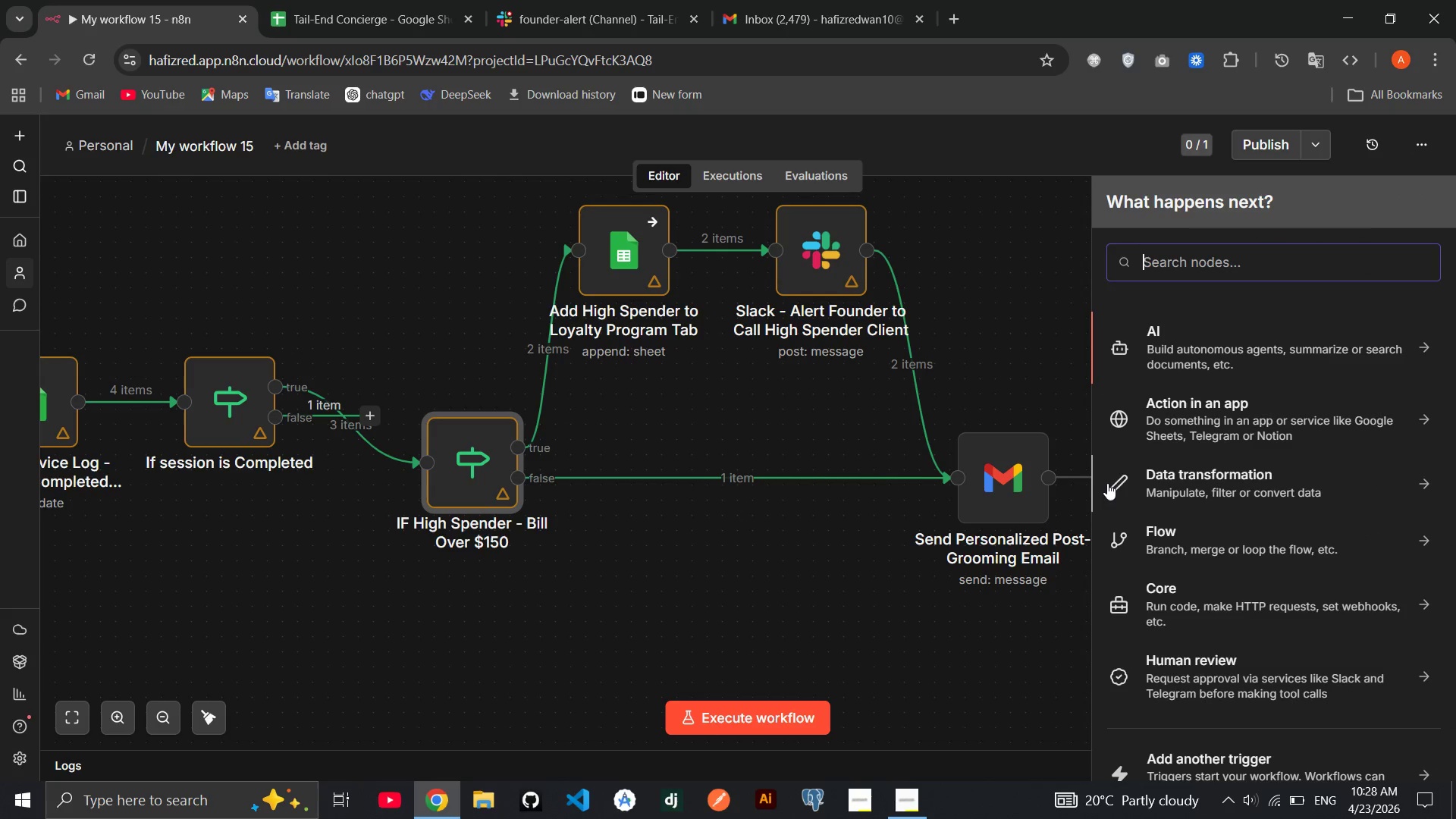 
type(if)
 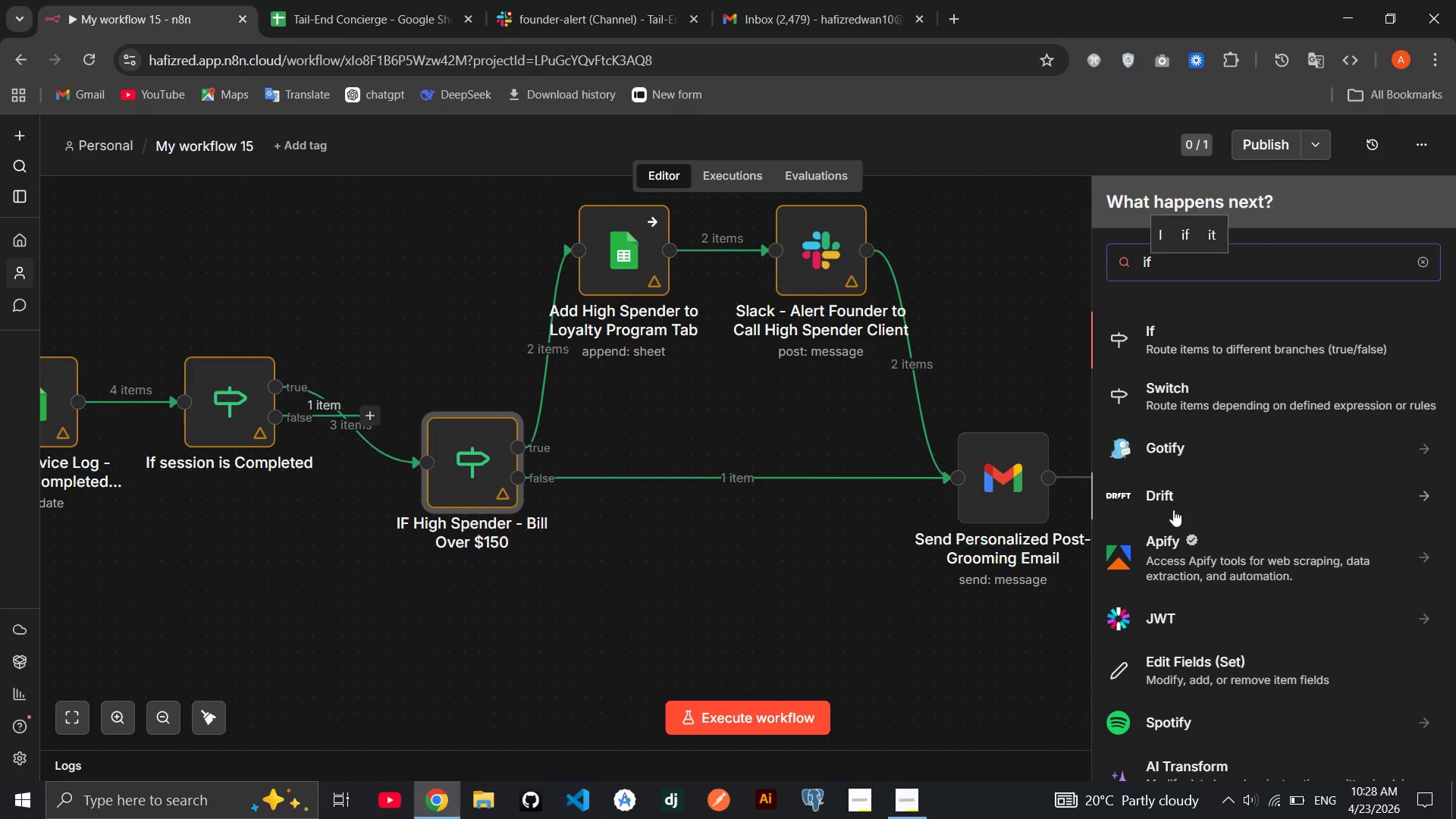 
left_click([1235, 360])
 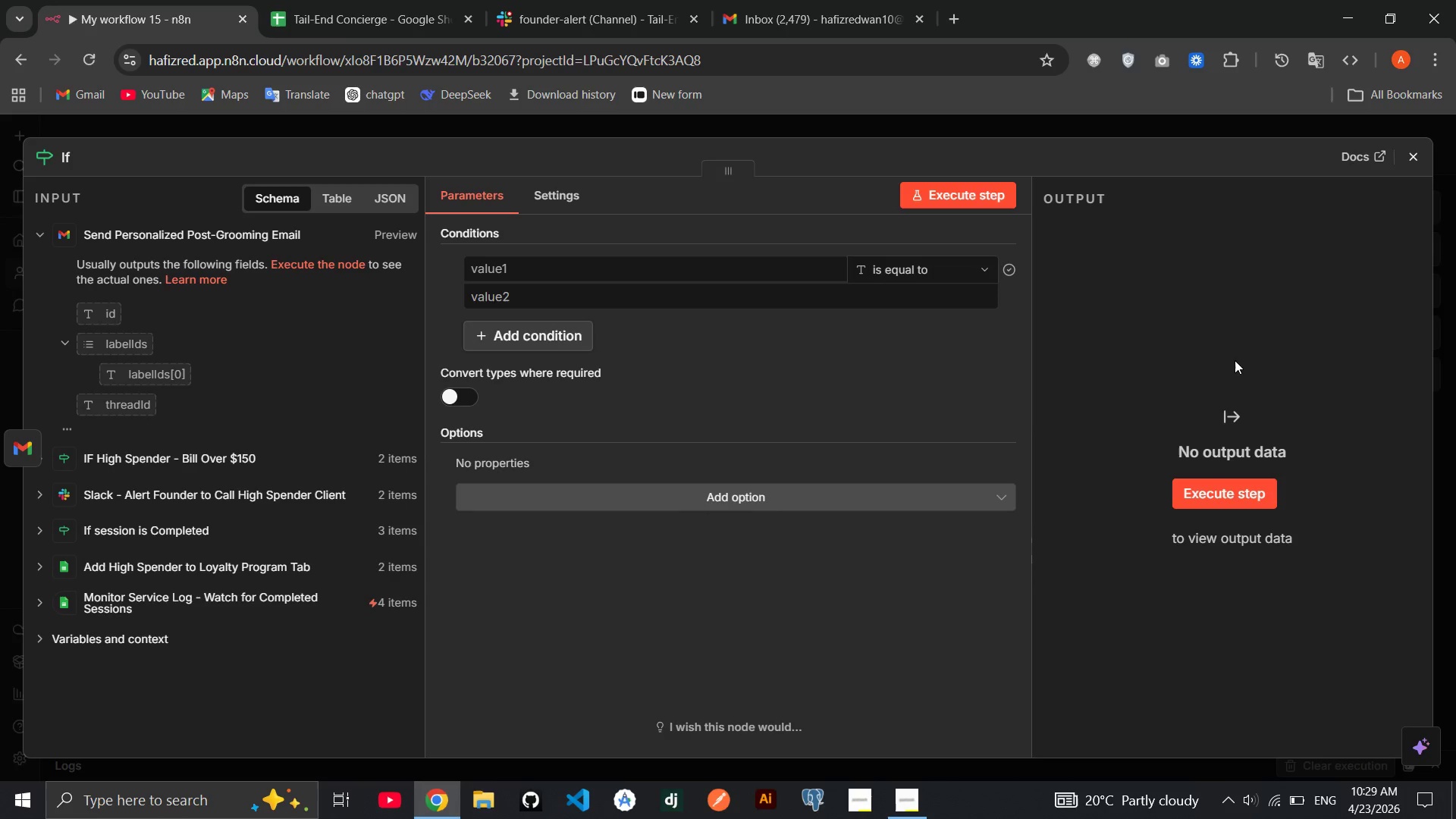 
wait(69.27)
 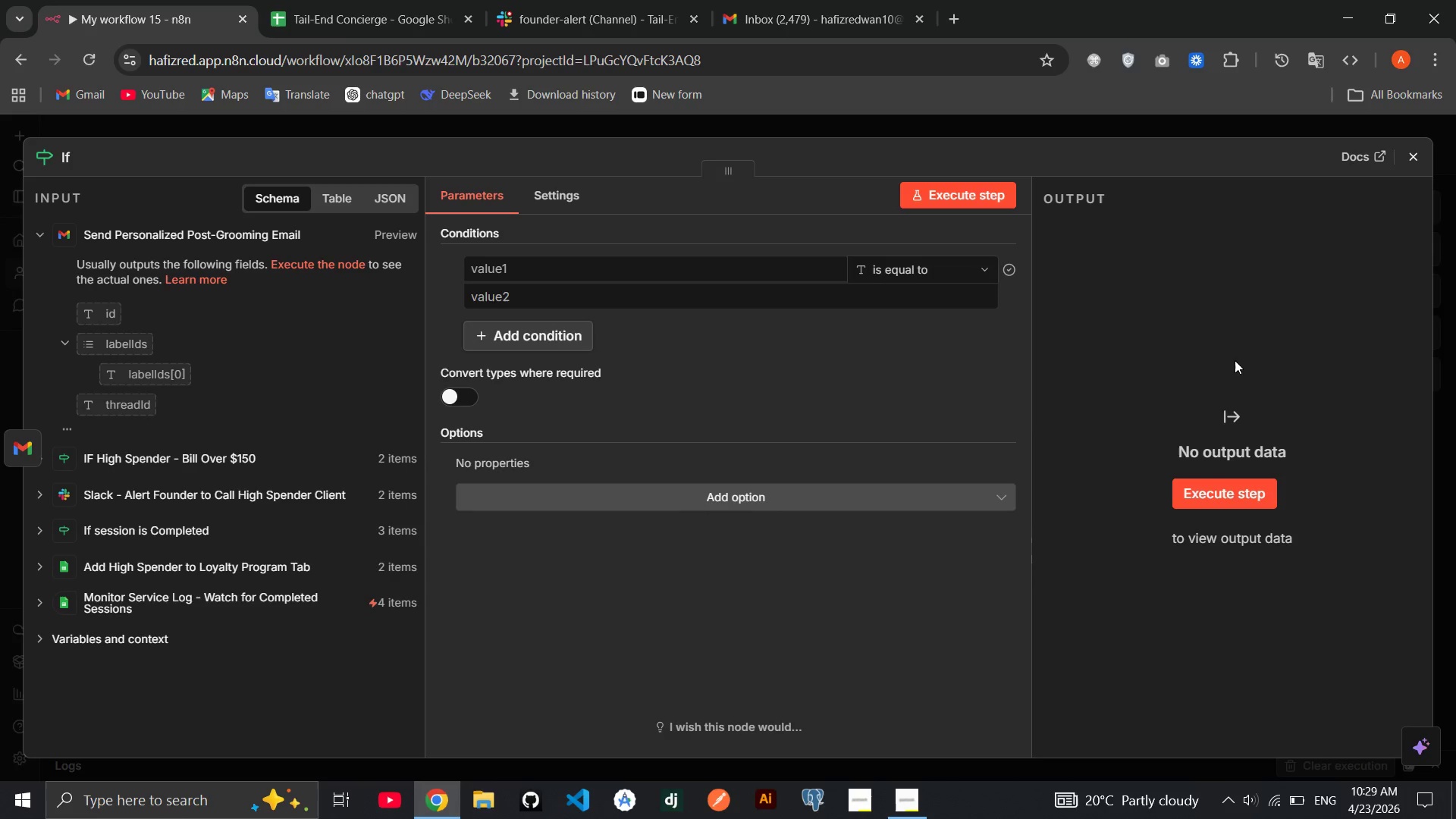 
left_click([897, 797])